 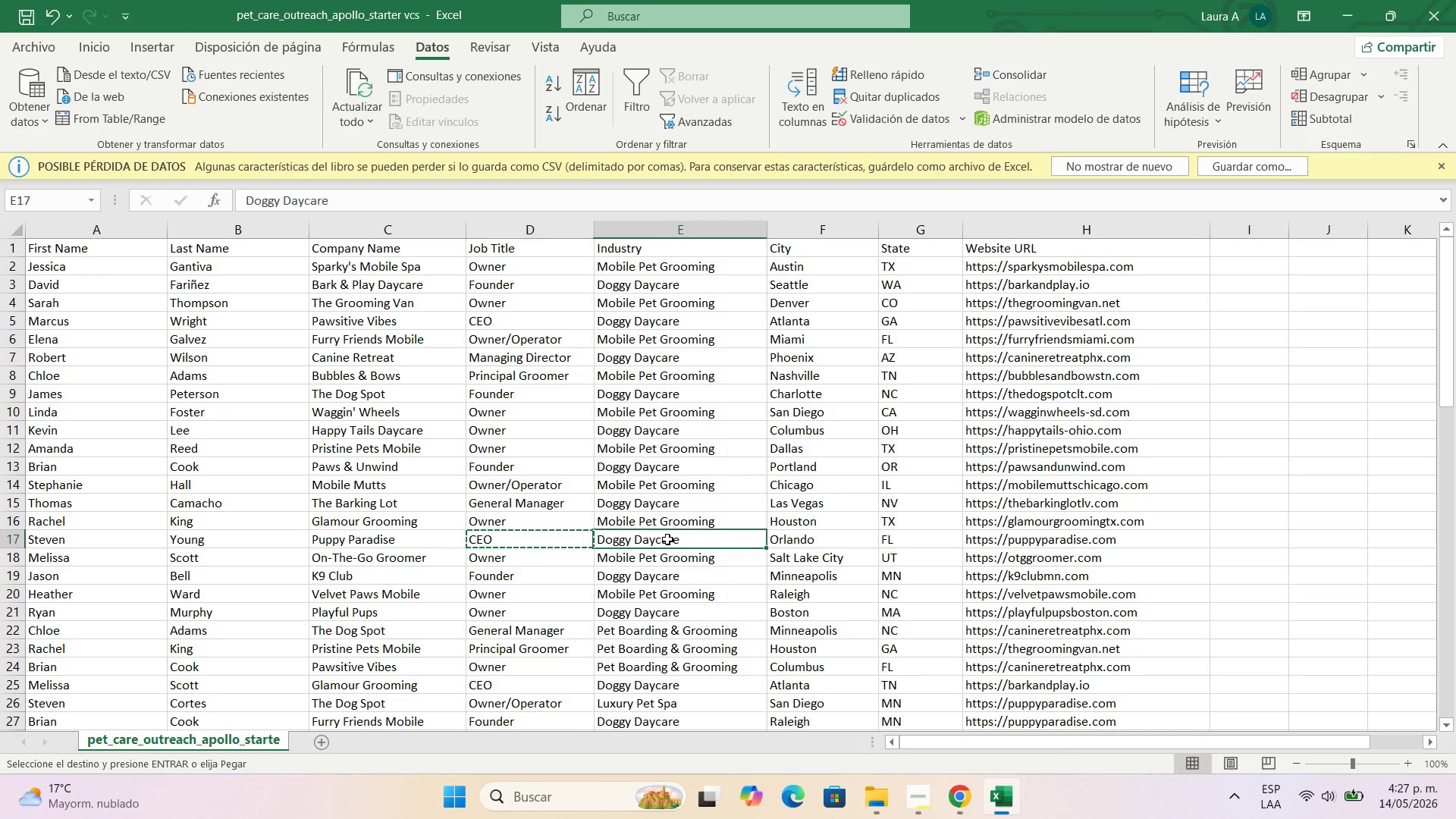 
key(Control+C)
 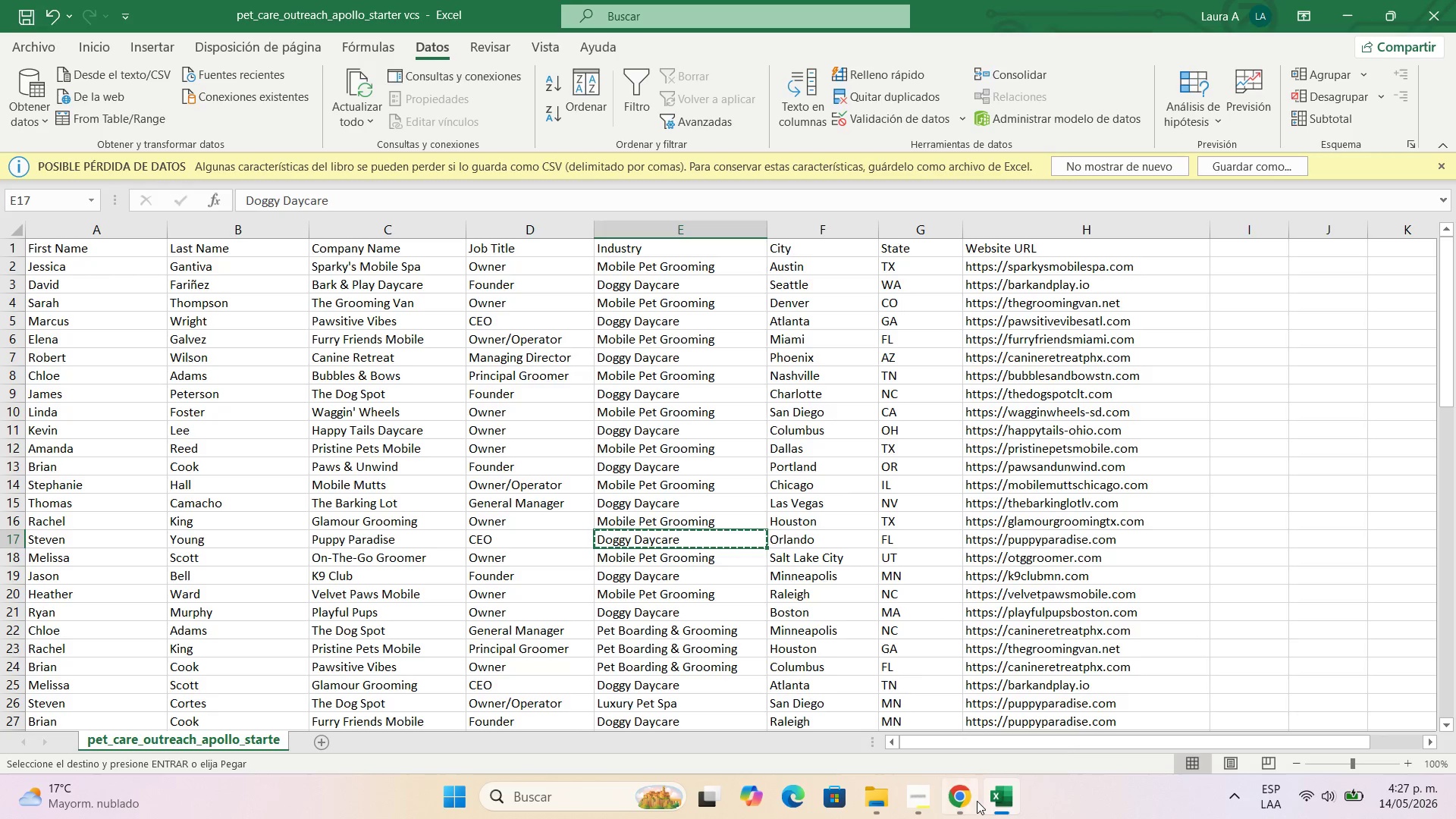 
left_click([972, 807])
 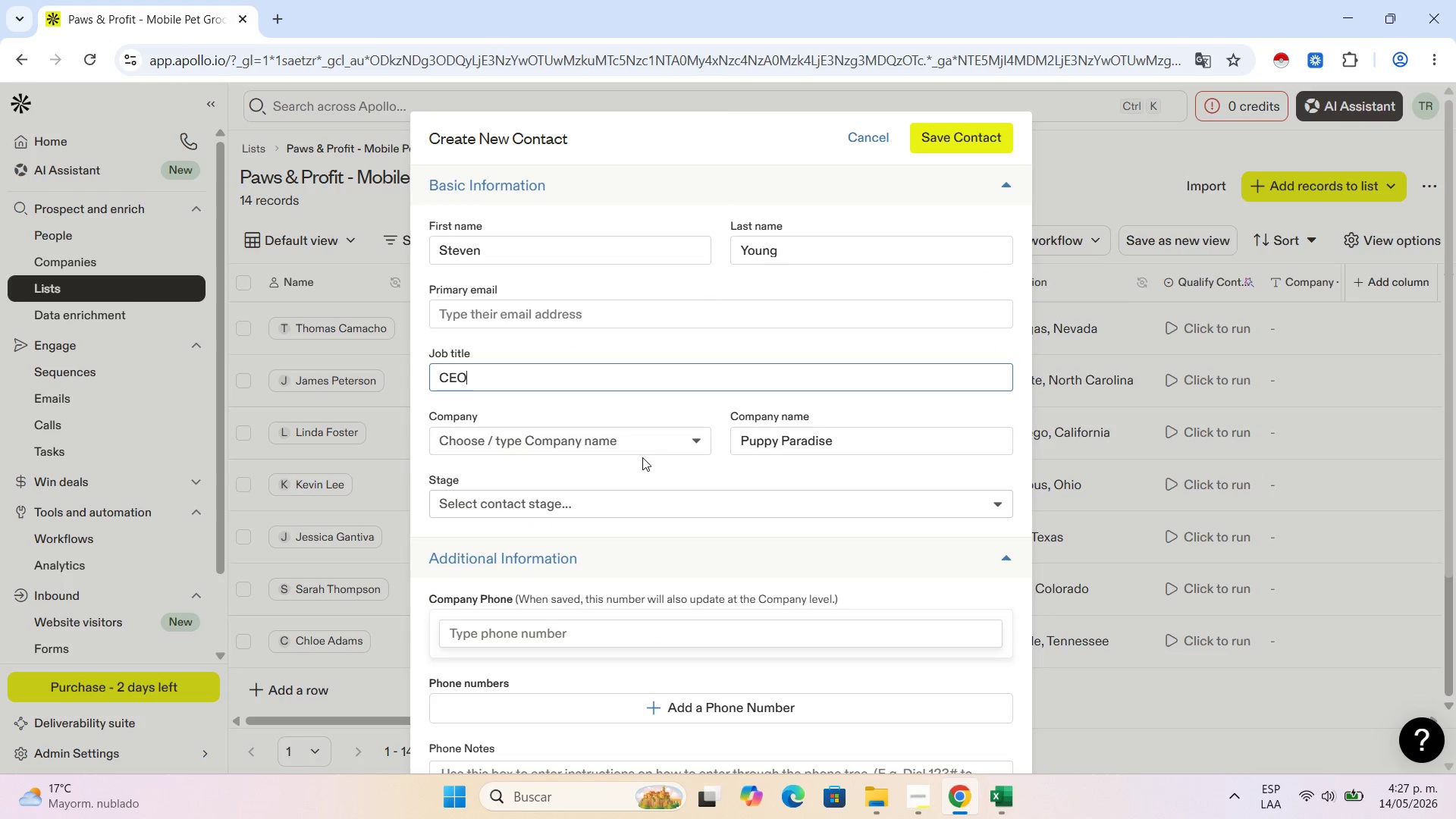 
scroll: coordinate [654, 516], scroll_direction: down, amount: 4.0
 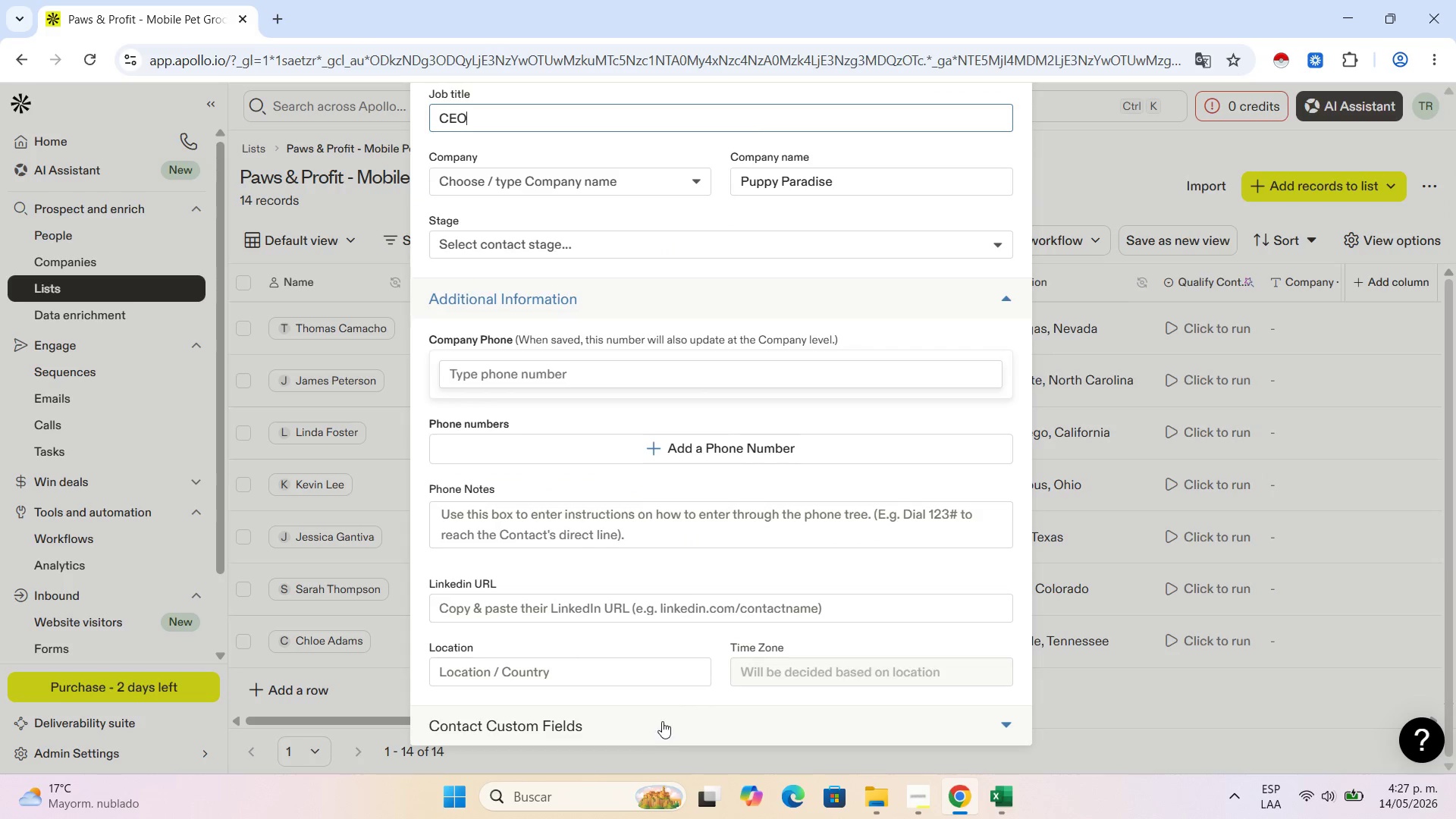 
left_click([661, 730])
 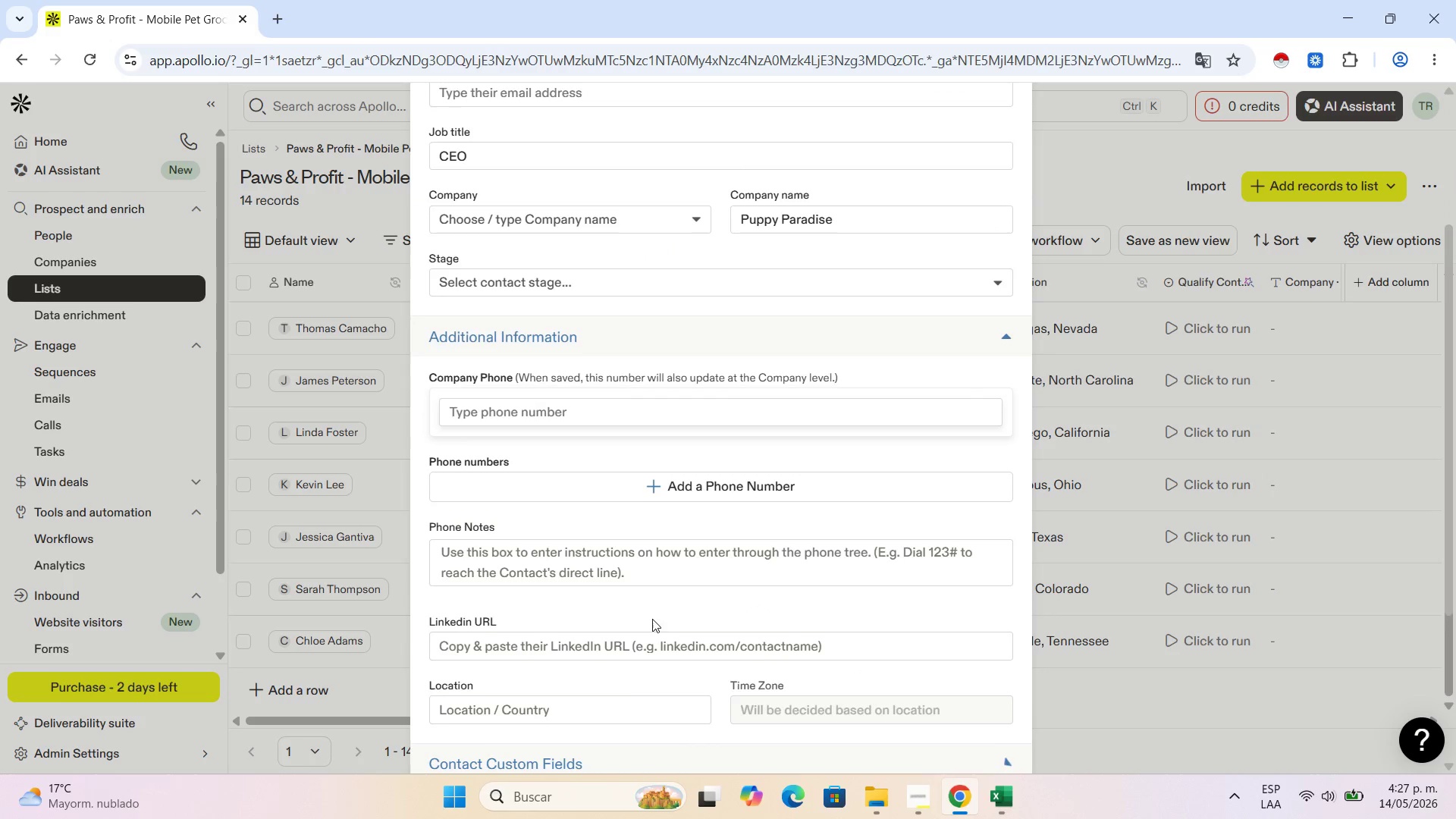 
scroll: coordinate [651, 619], scroll_direction: down, amount: 5.0
 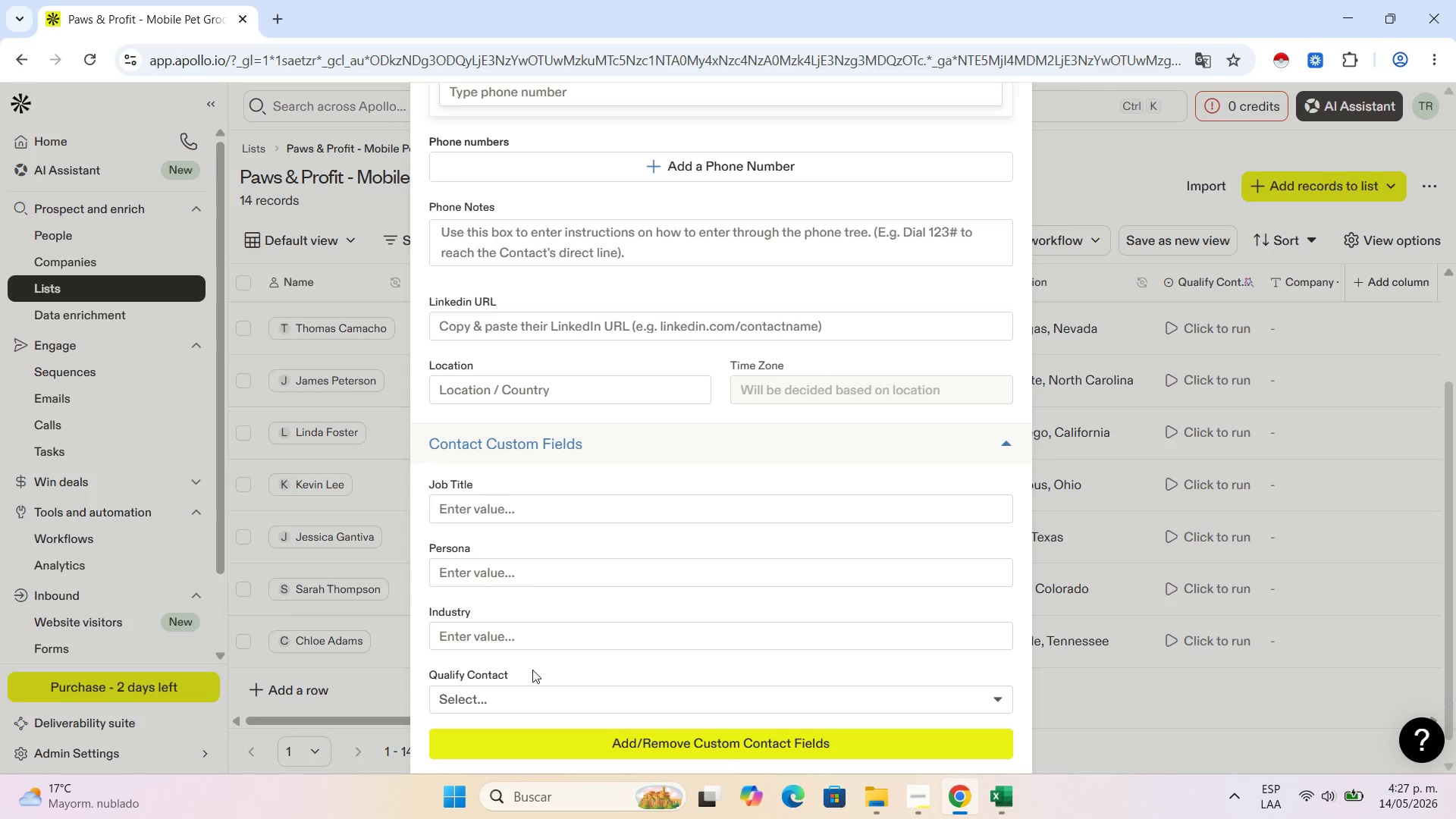 
left_click([526, 642])
 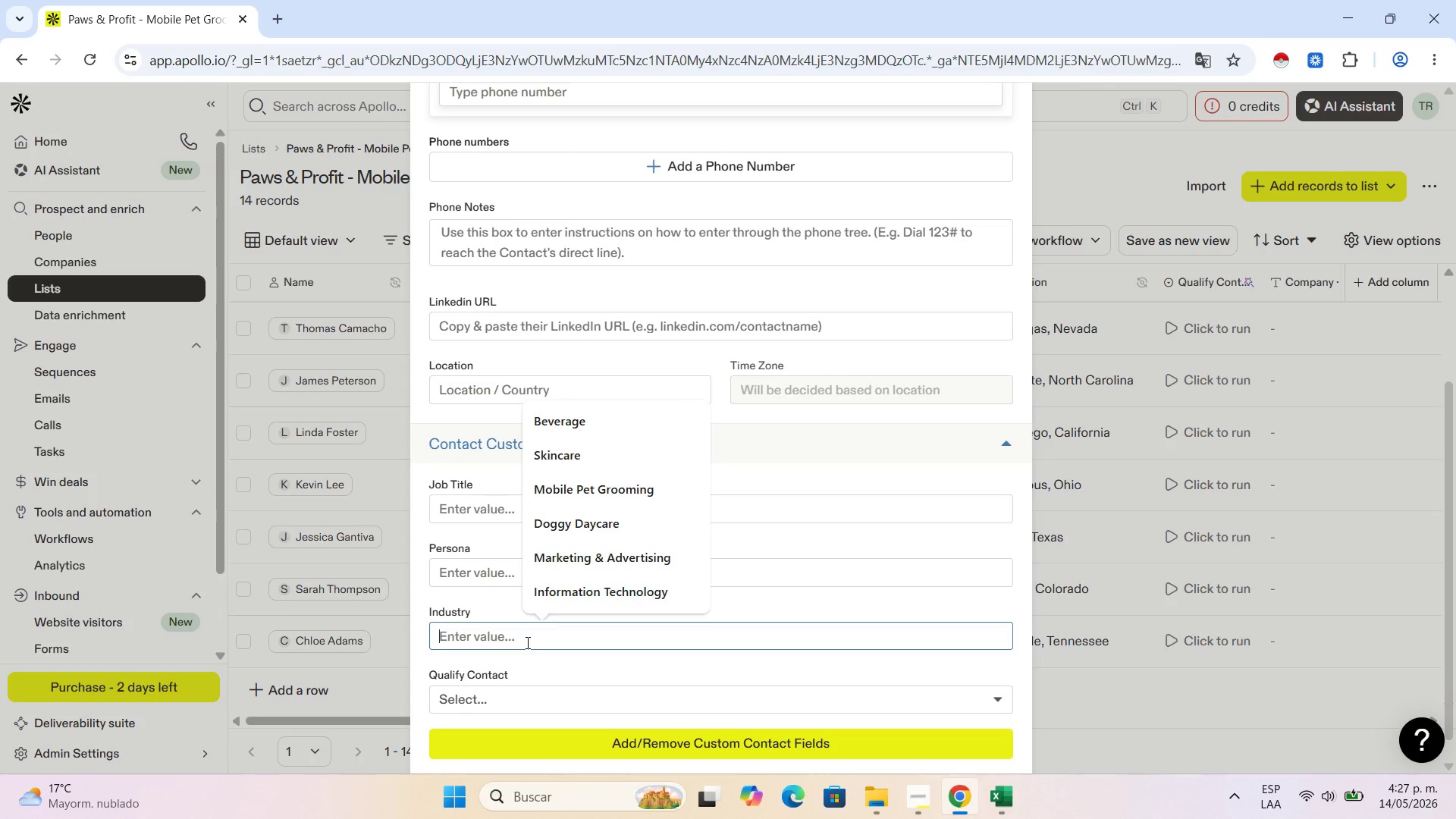 
key(Control+V)
 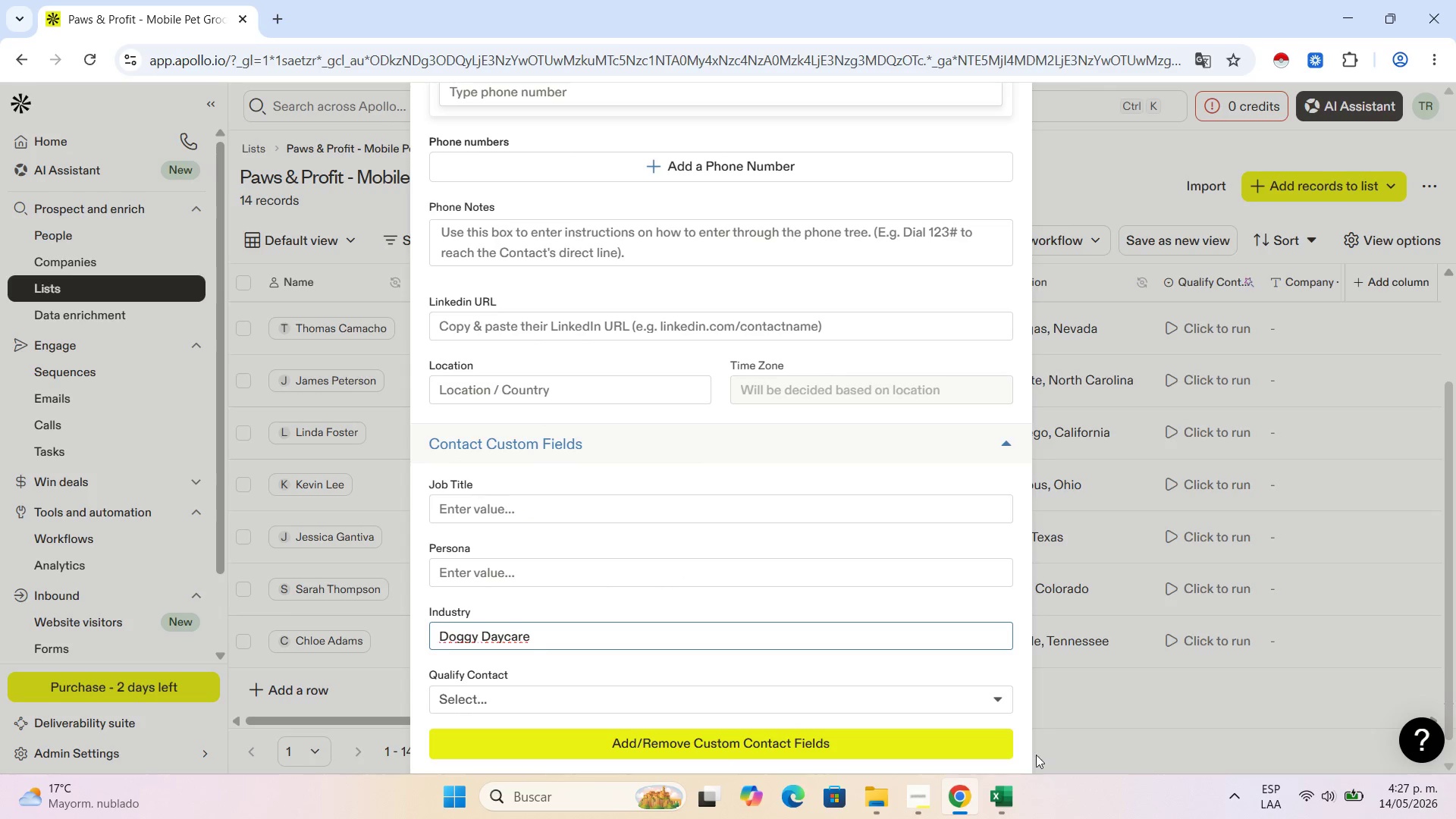 
left_click([1008, 790])
 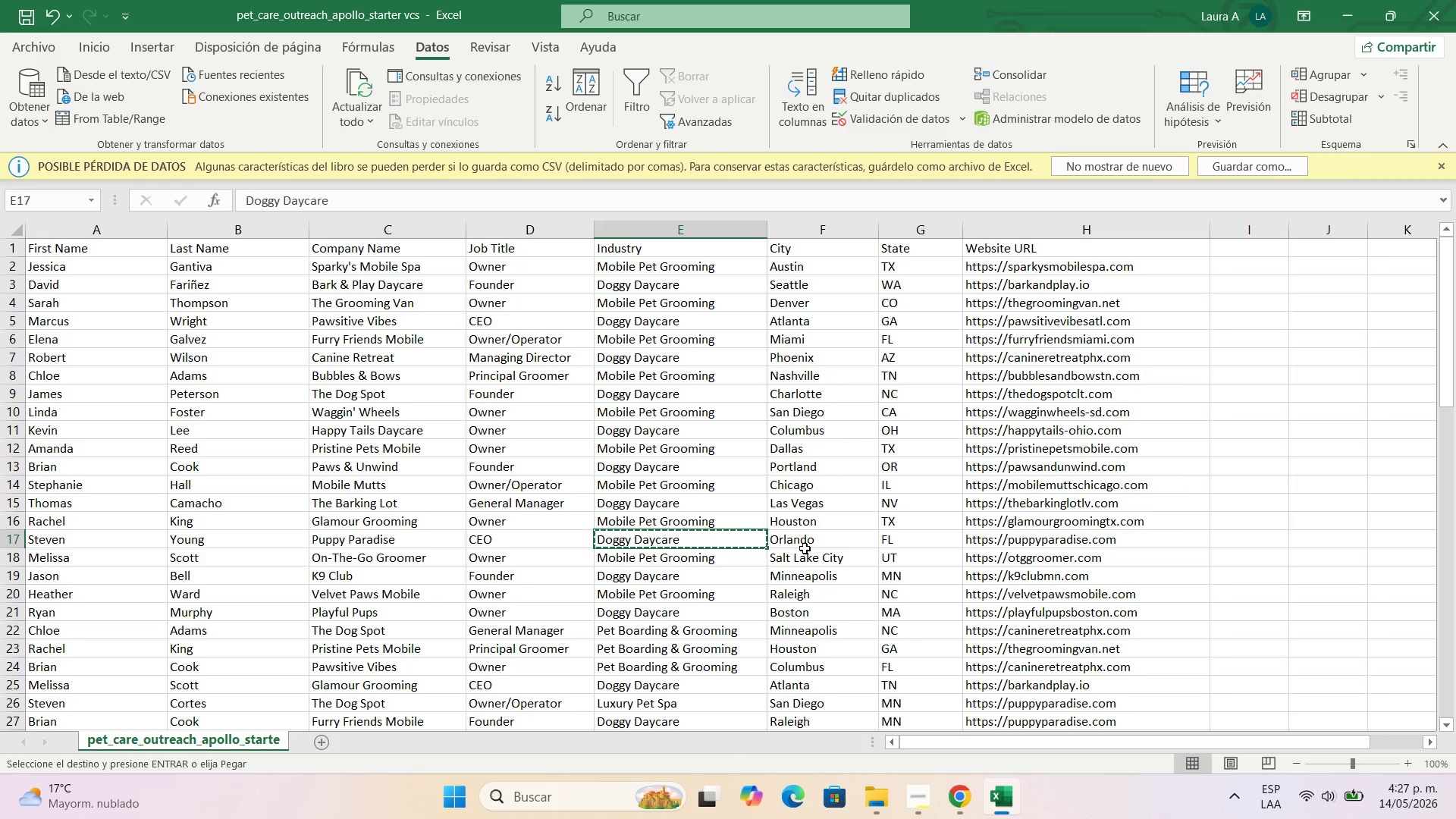 
left_click([808, 540])
 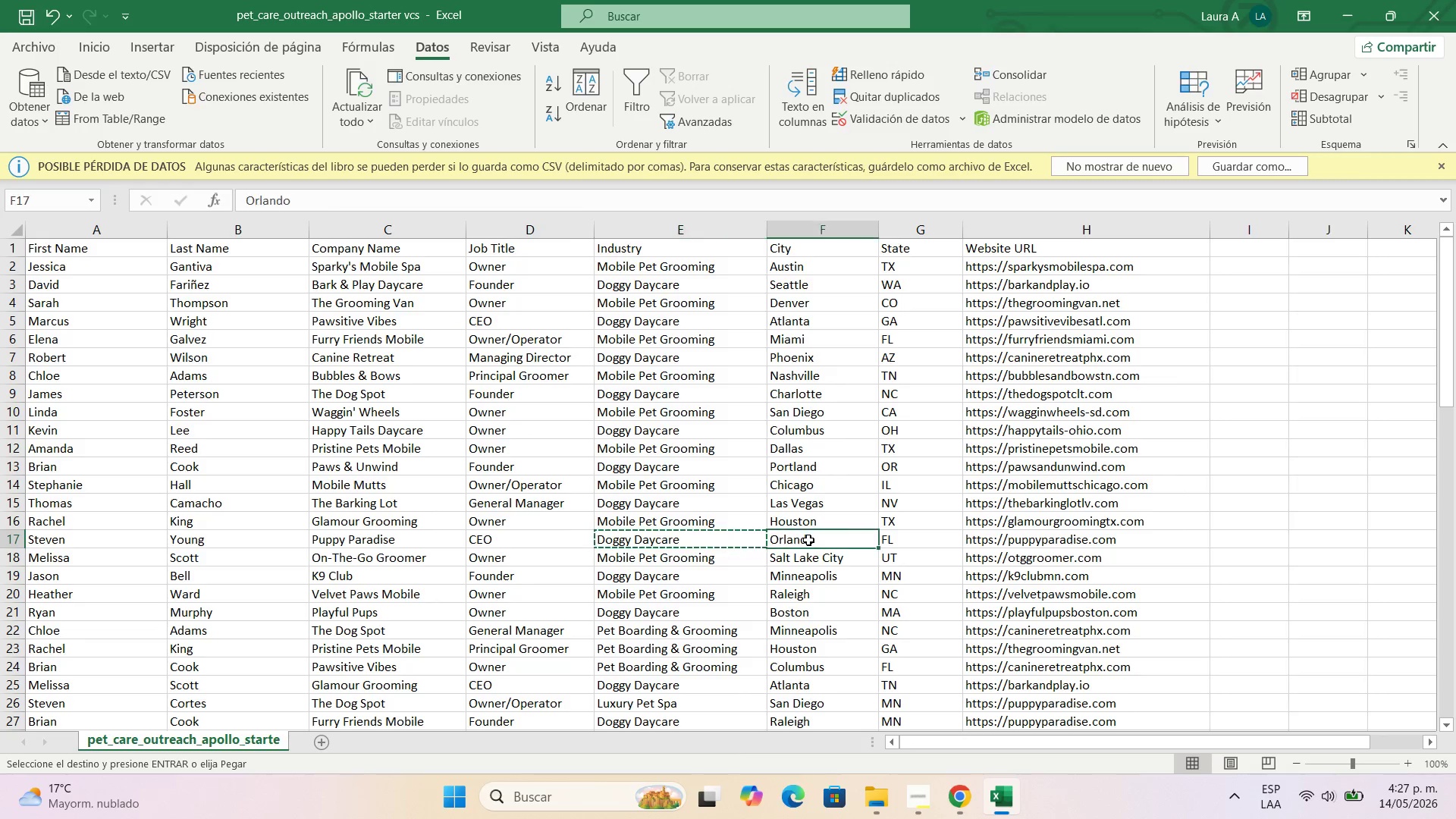 
key(Control+C)
 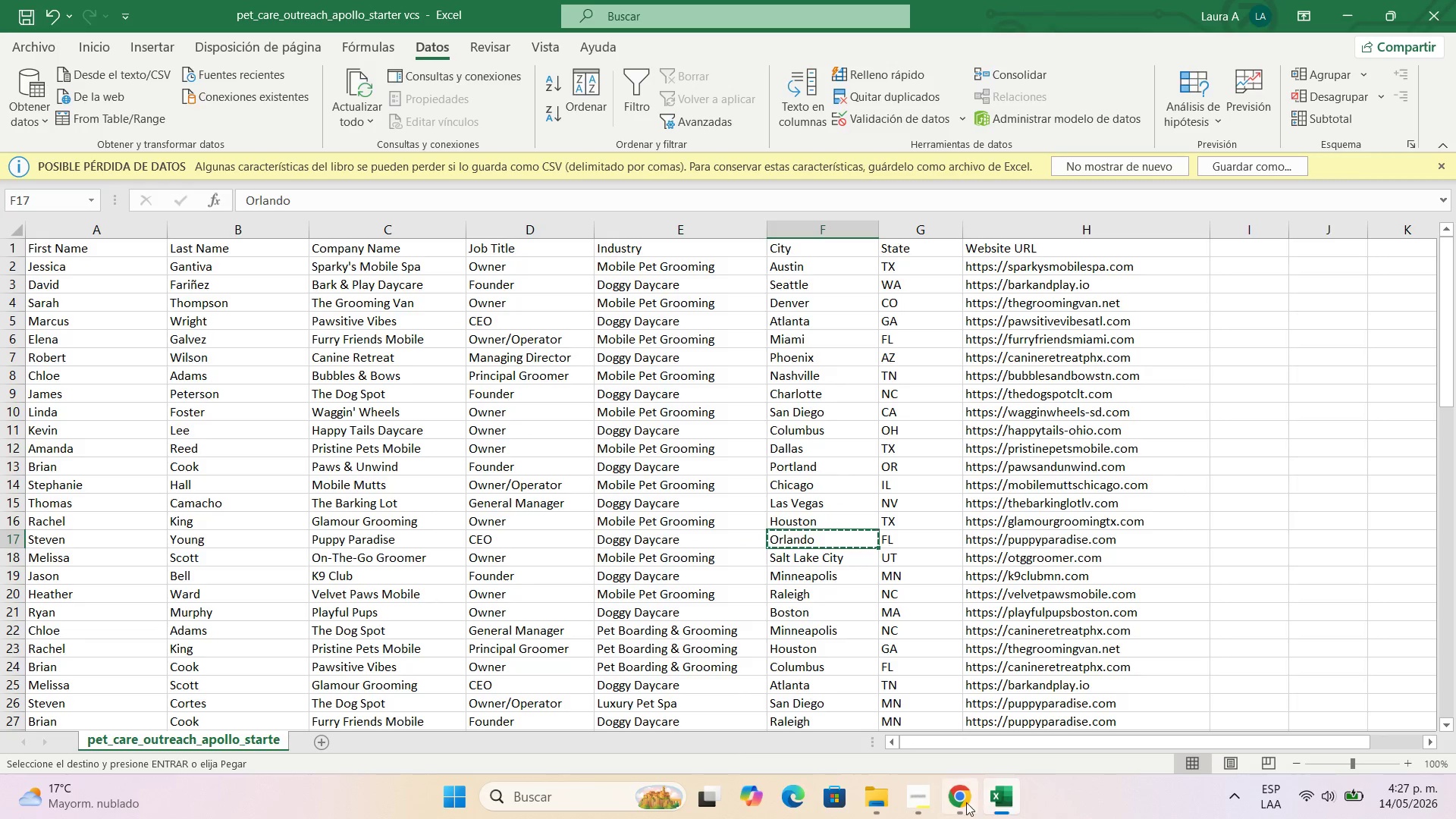 
left_click([963, 802])
 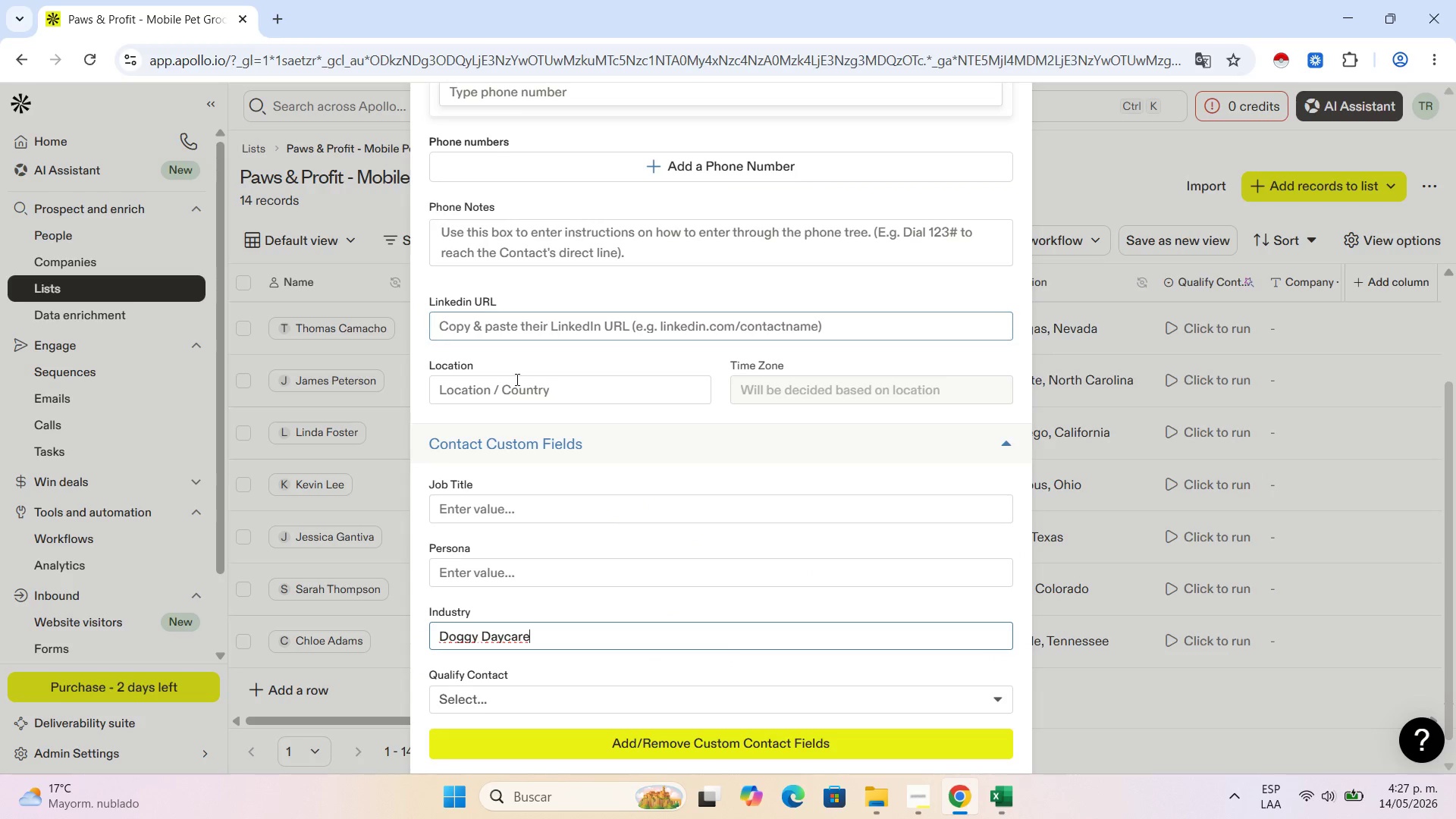 
key(Control+V)
 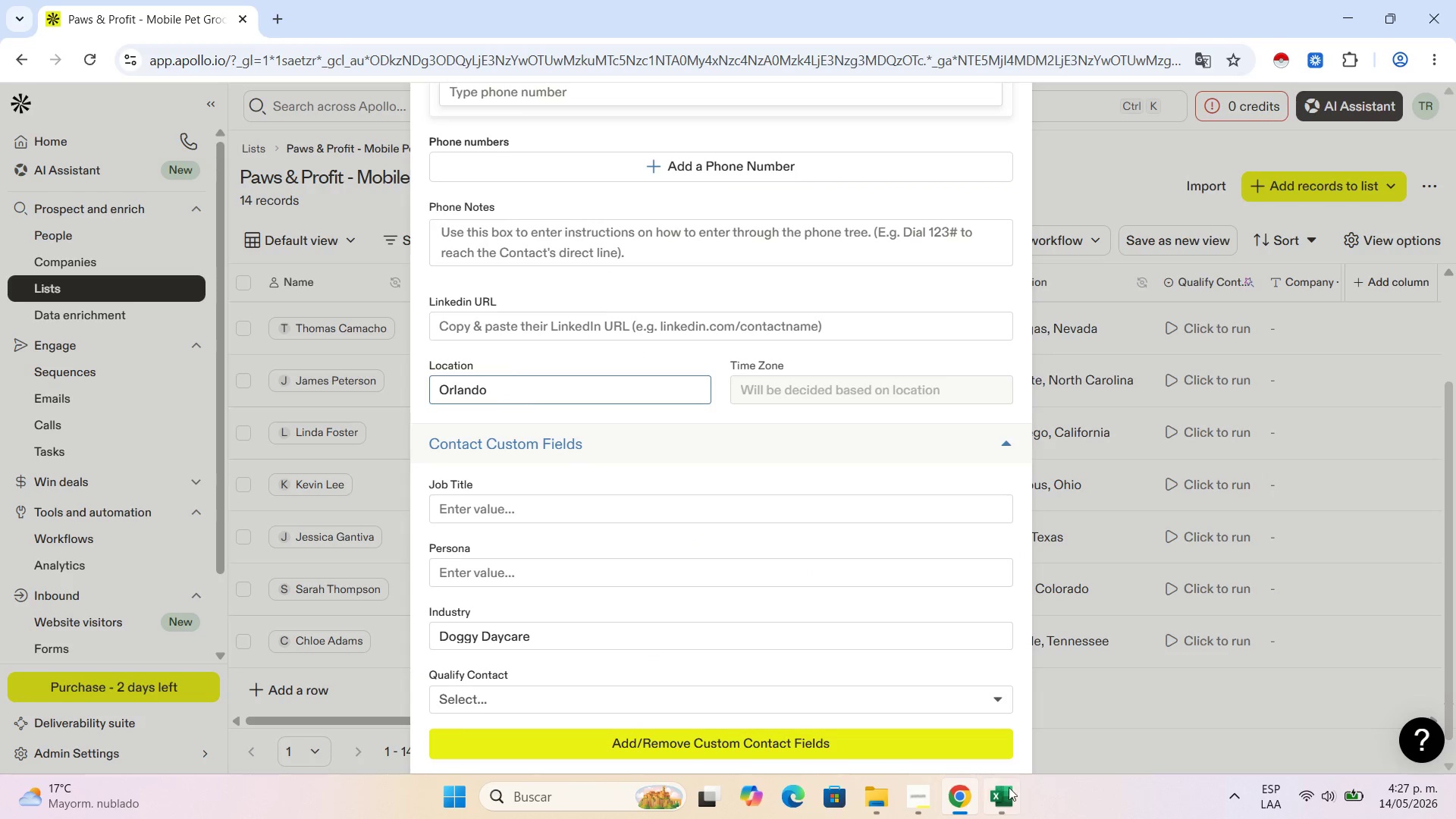 
left_click([1008, 792])
 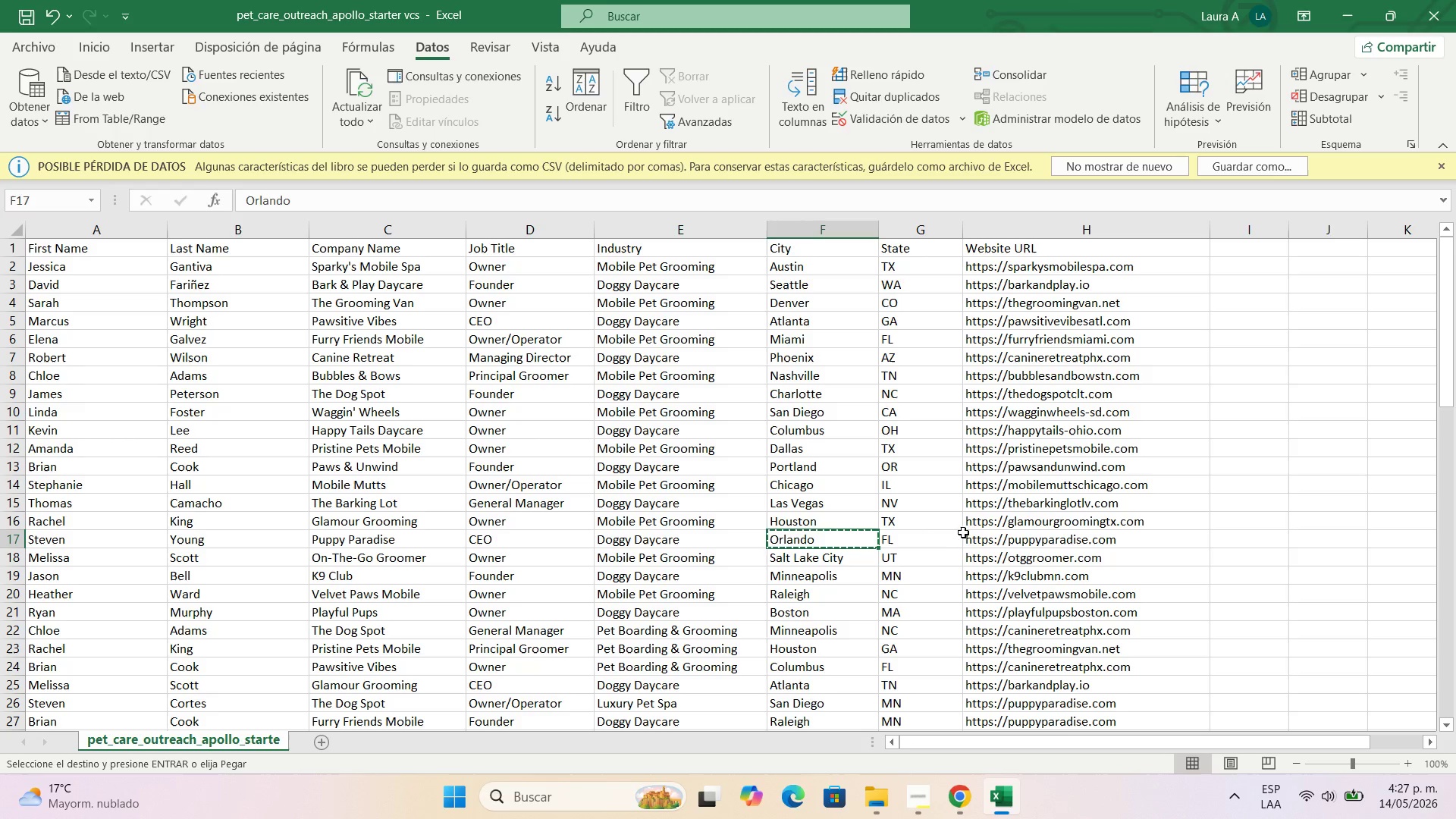 
left_click([982, 534])
 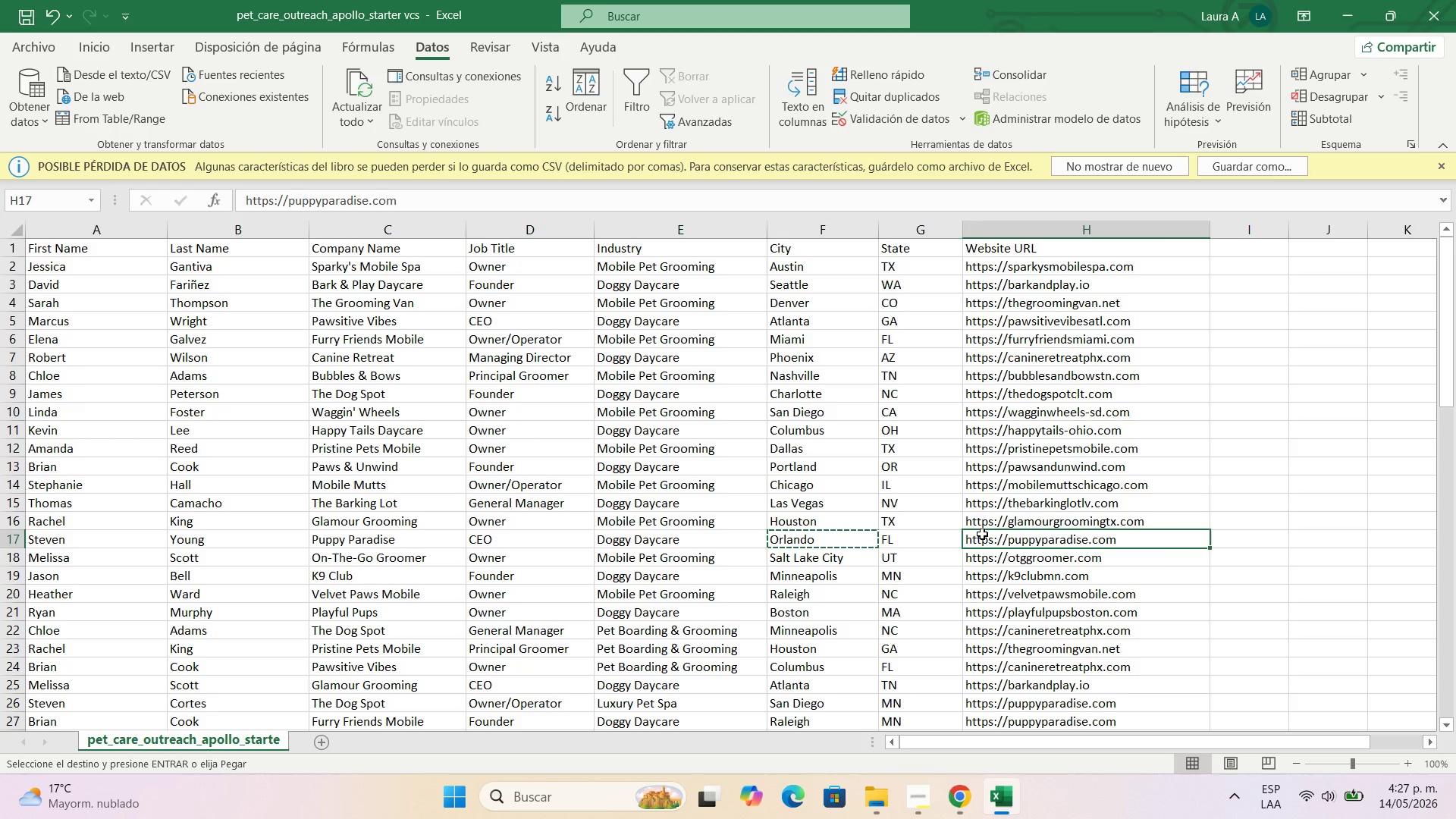 
key(Control+C)
 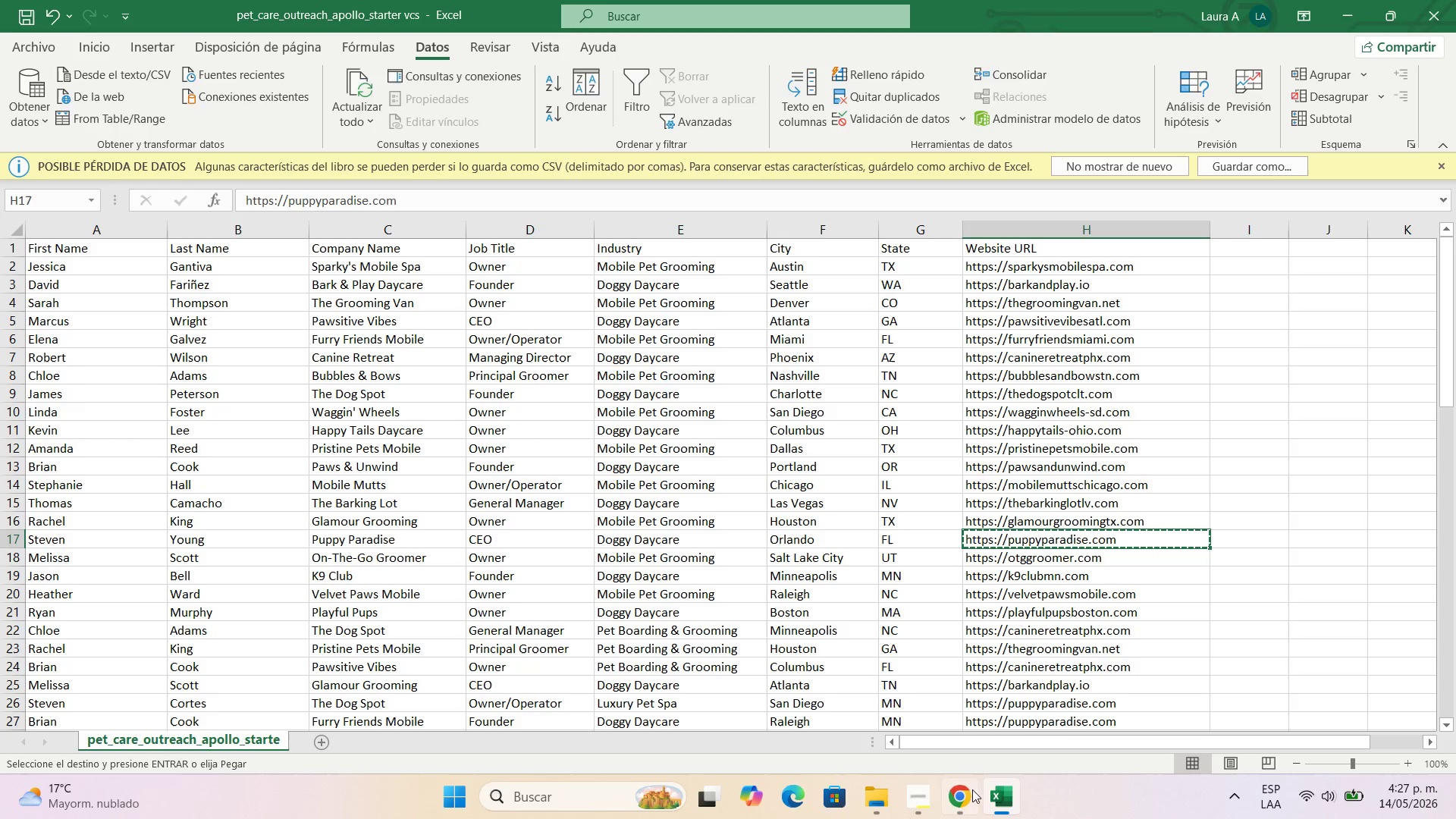 
left_click([965, 795])
 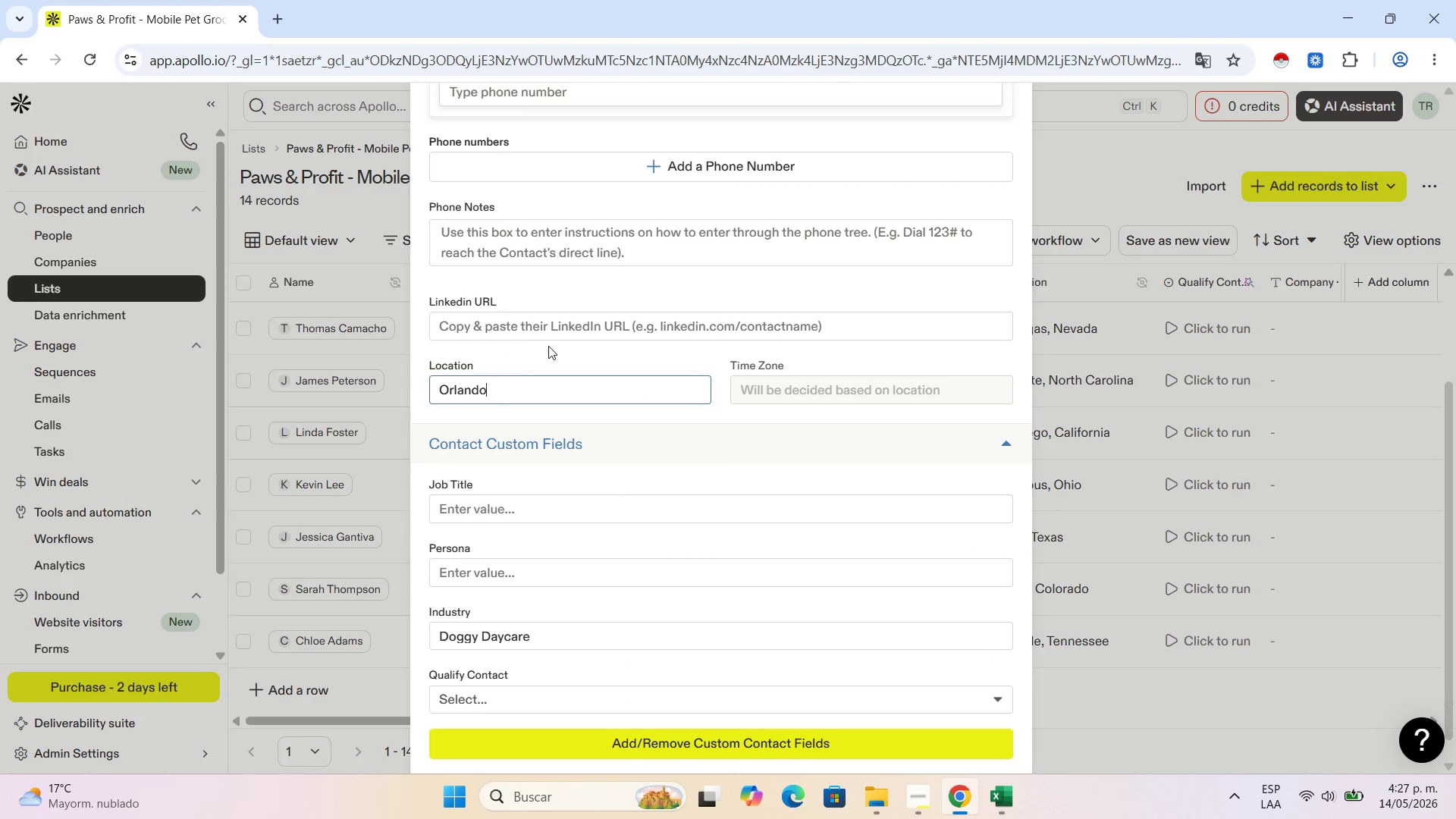 
left_click([551, 331])
 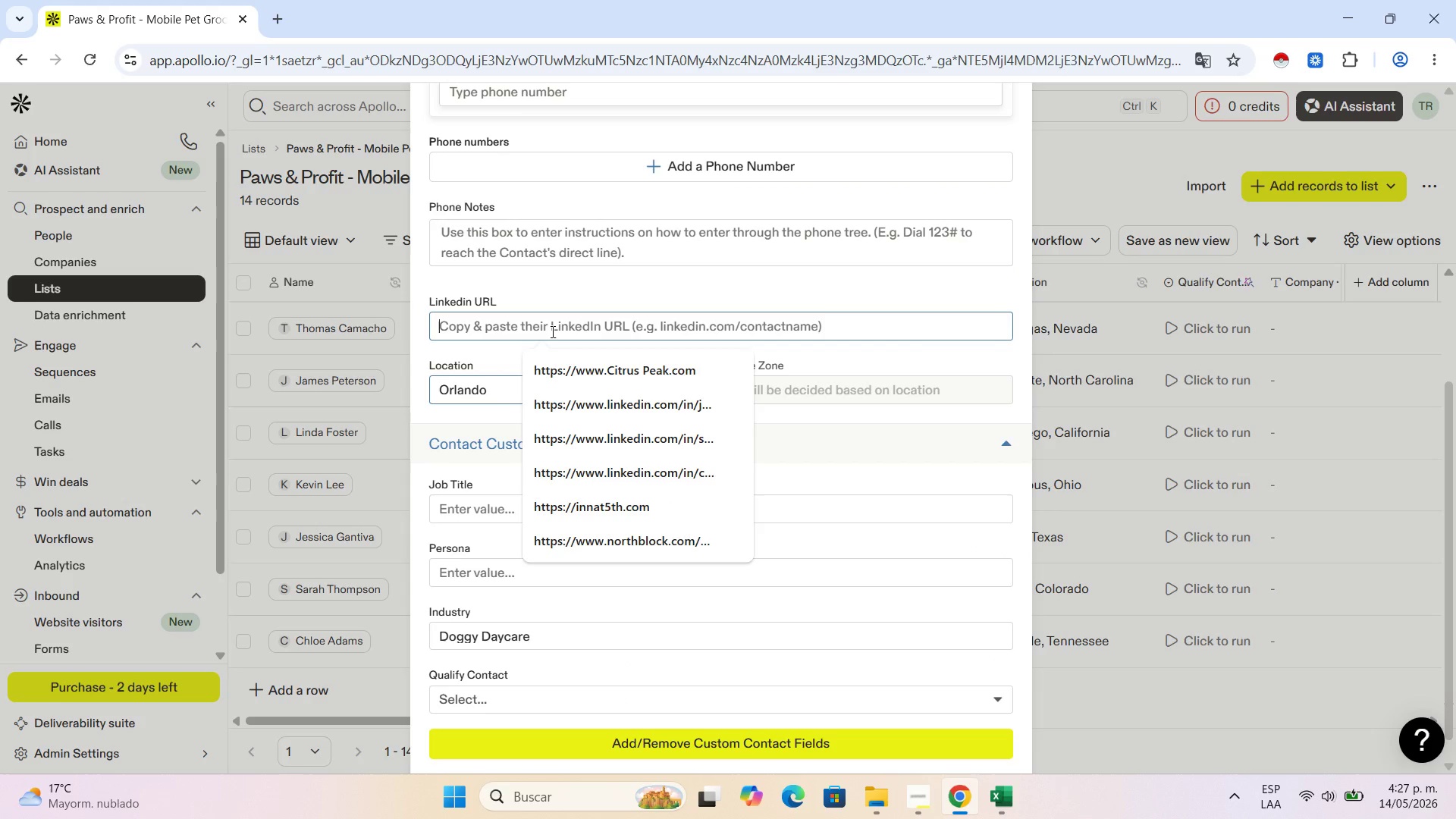 
key(Control+V)
 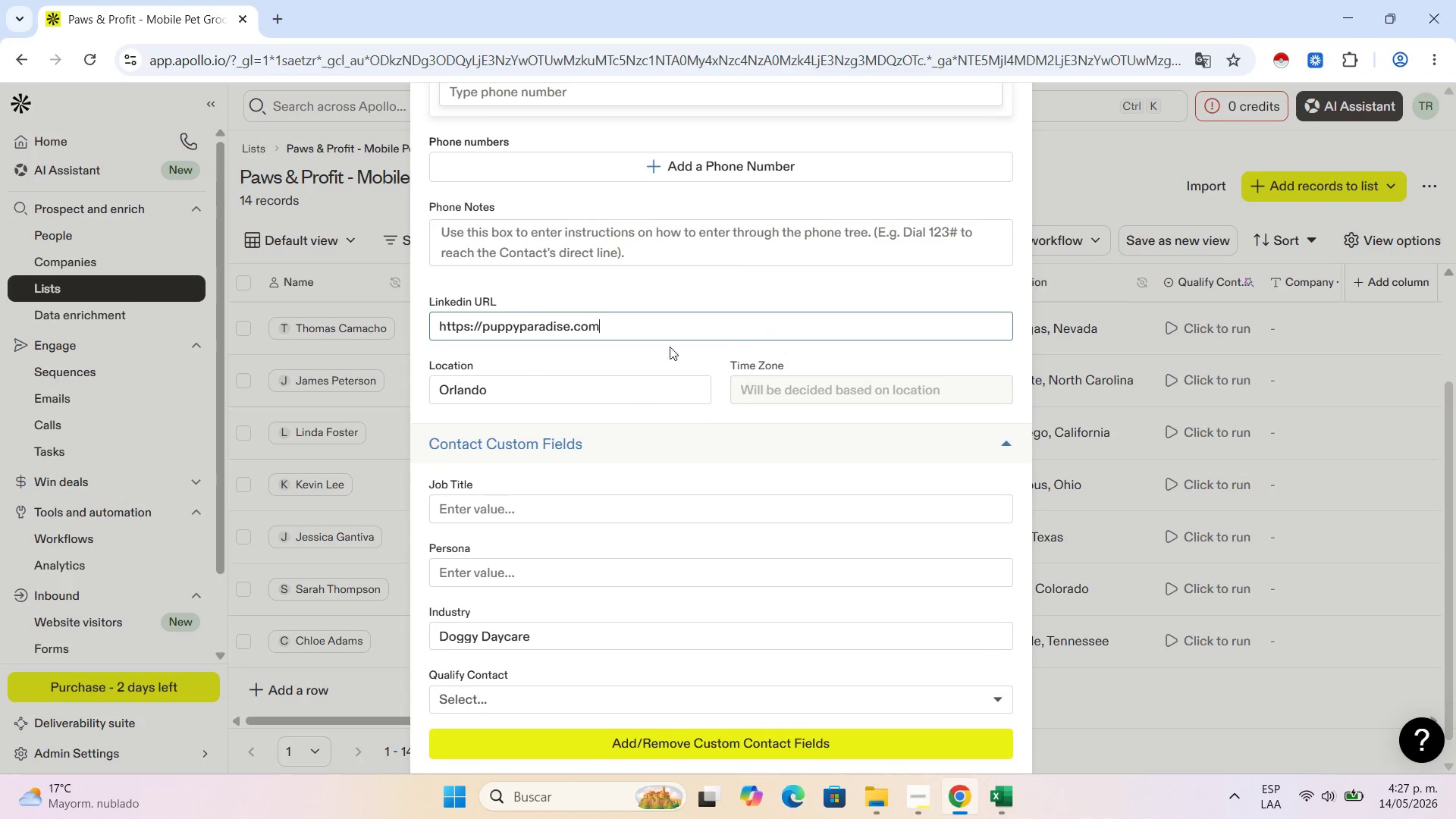 
scroll: coordinate [670, 347], scroll_direction: up, amount: 3.0
 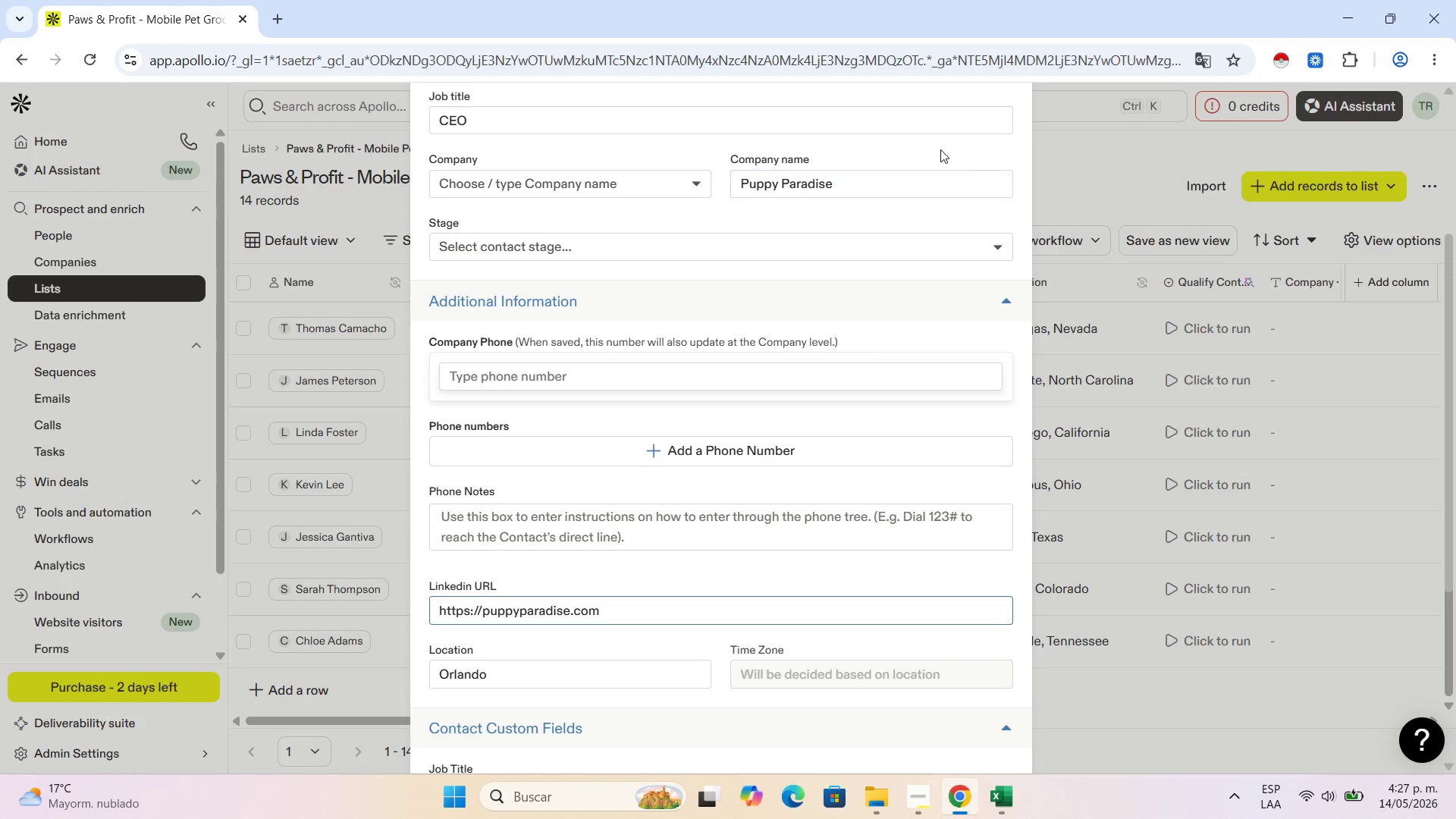 
left_click([959, 136])
 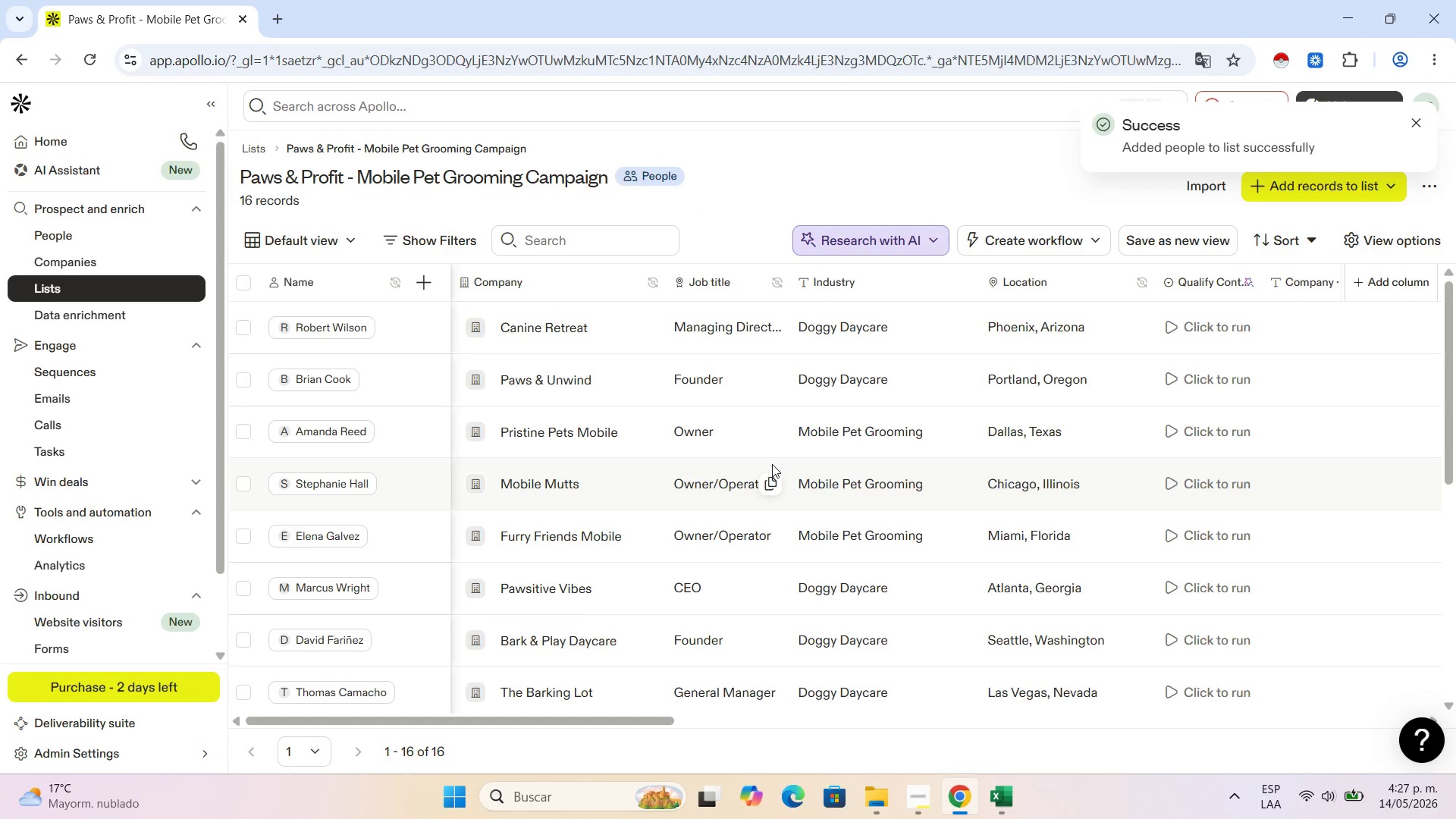 
scroll: coordinate [935, 150], scroll_direction: up, amount: 5.0
 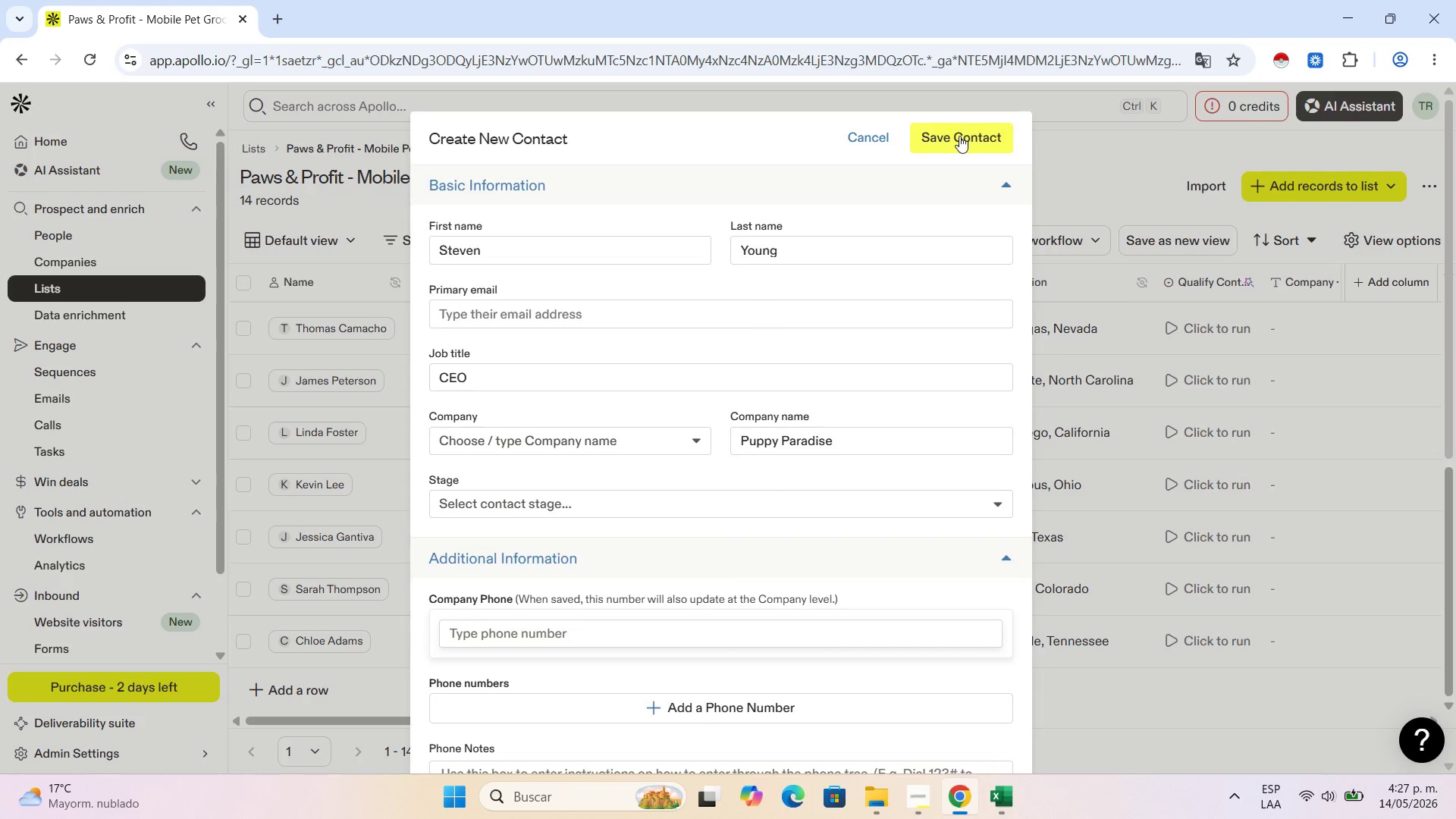 
scroll: coordinate [374, 465], scroll_direction: down, amount: 8.0
 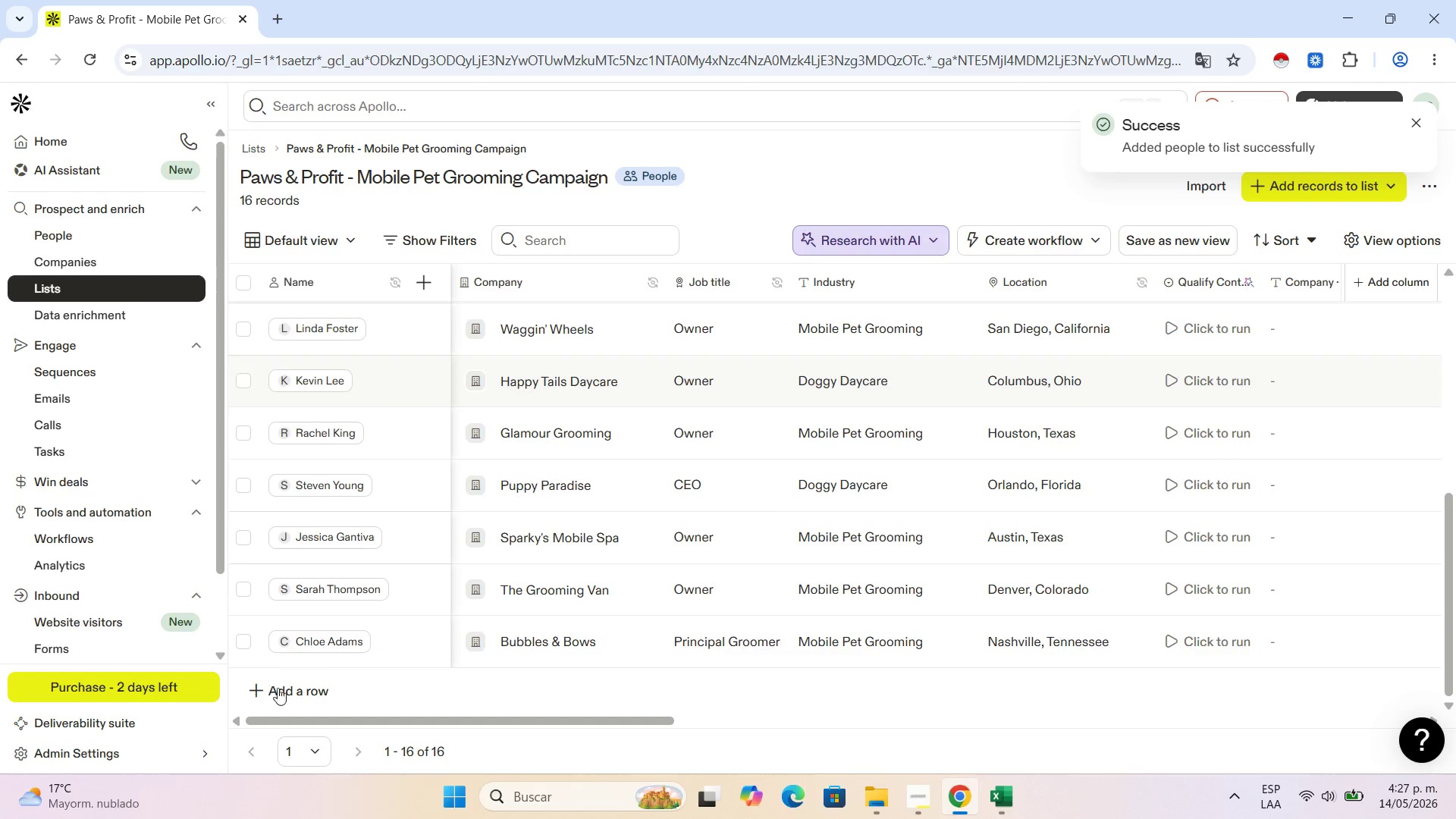 
left_click([287, 688])
 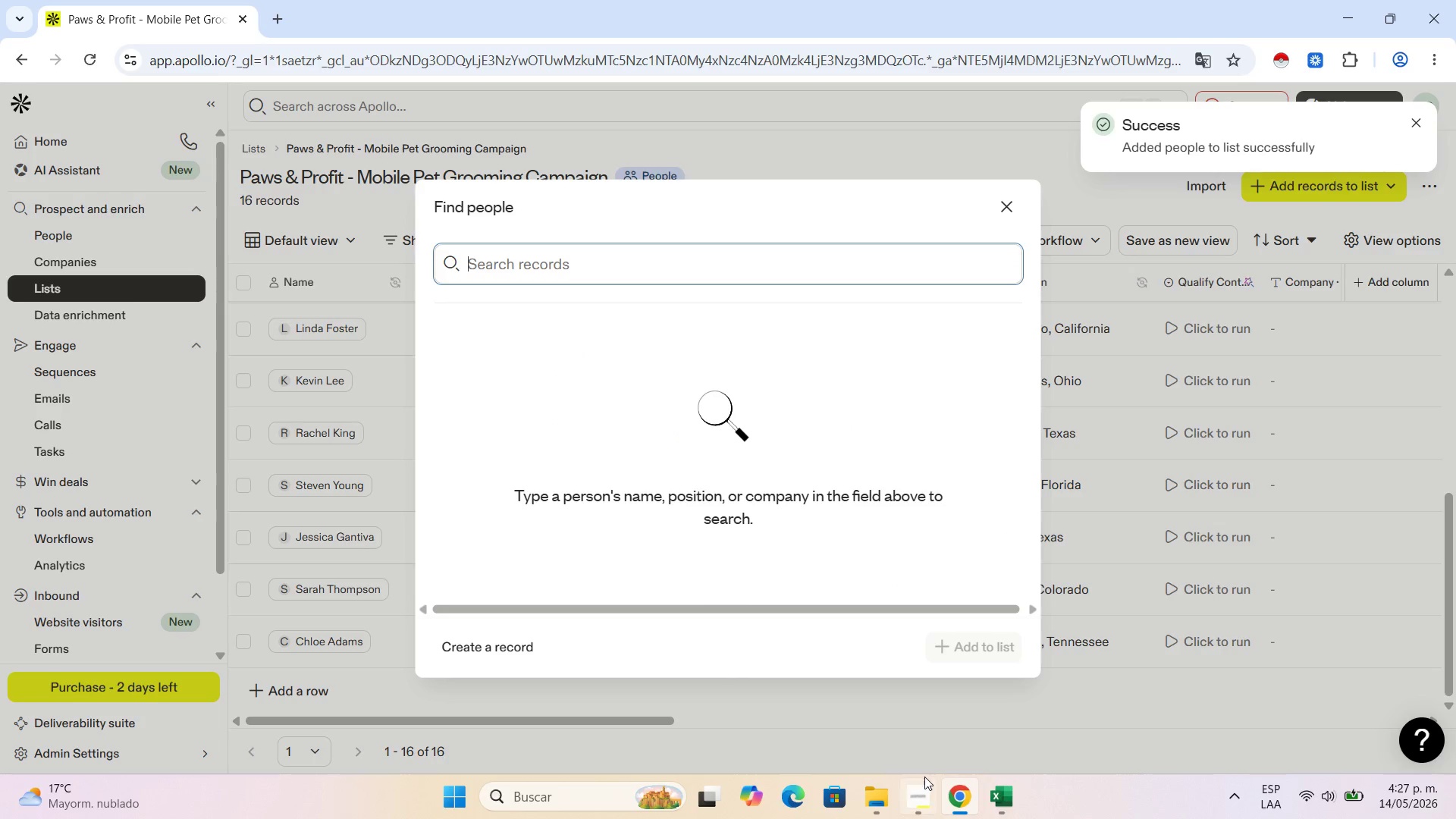 
left_click([911, 805])